 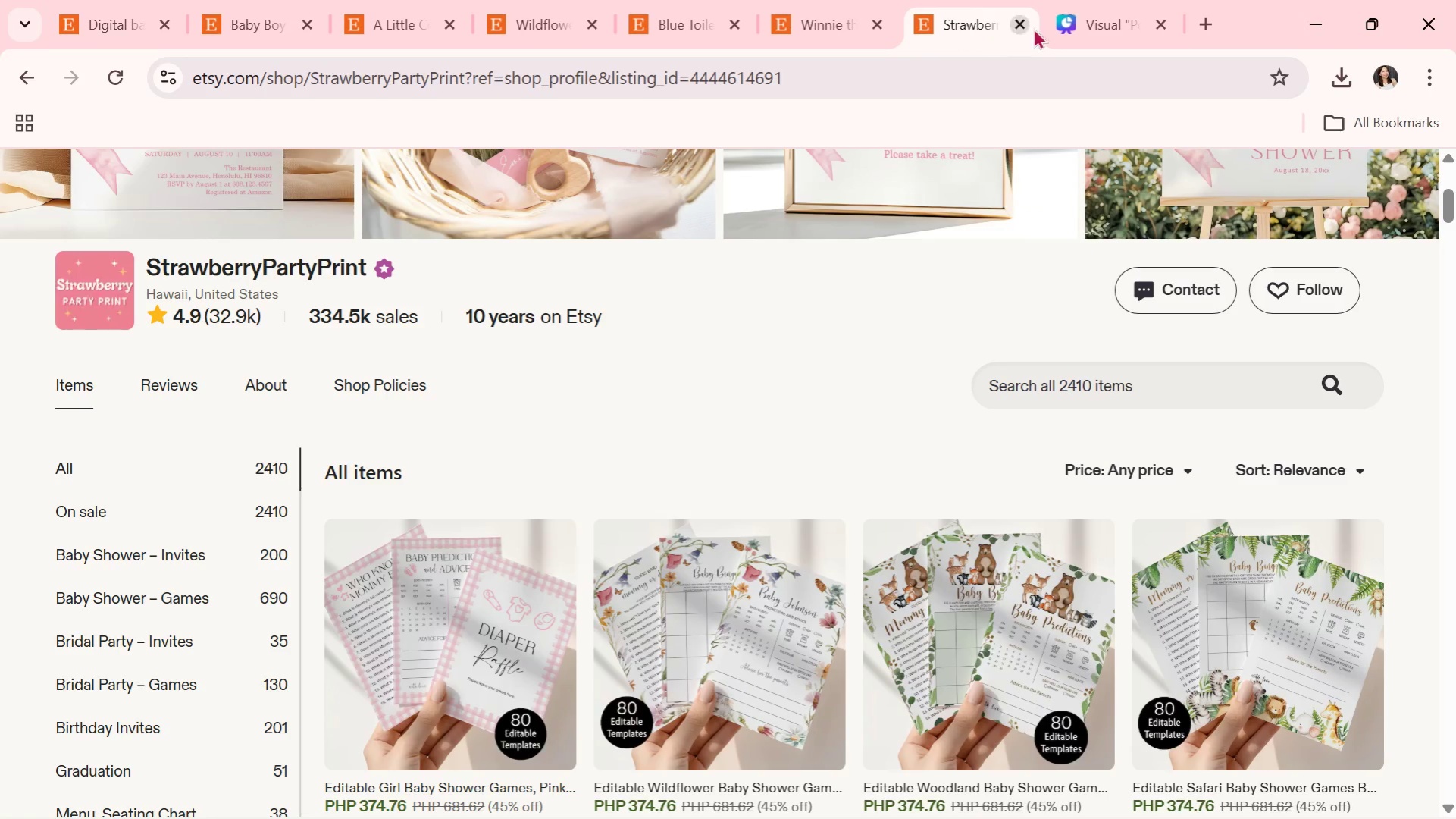 
left_click([1097, 20])
 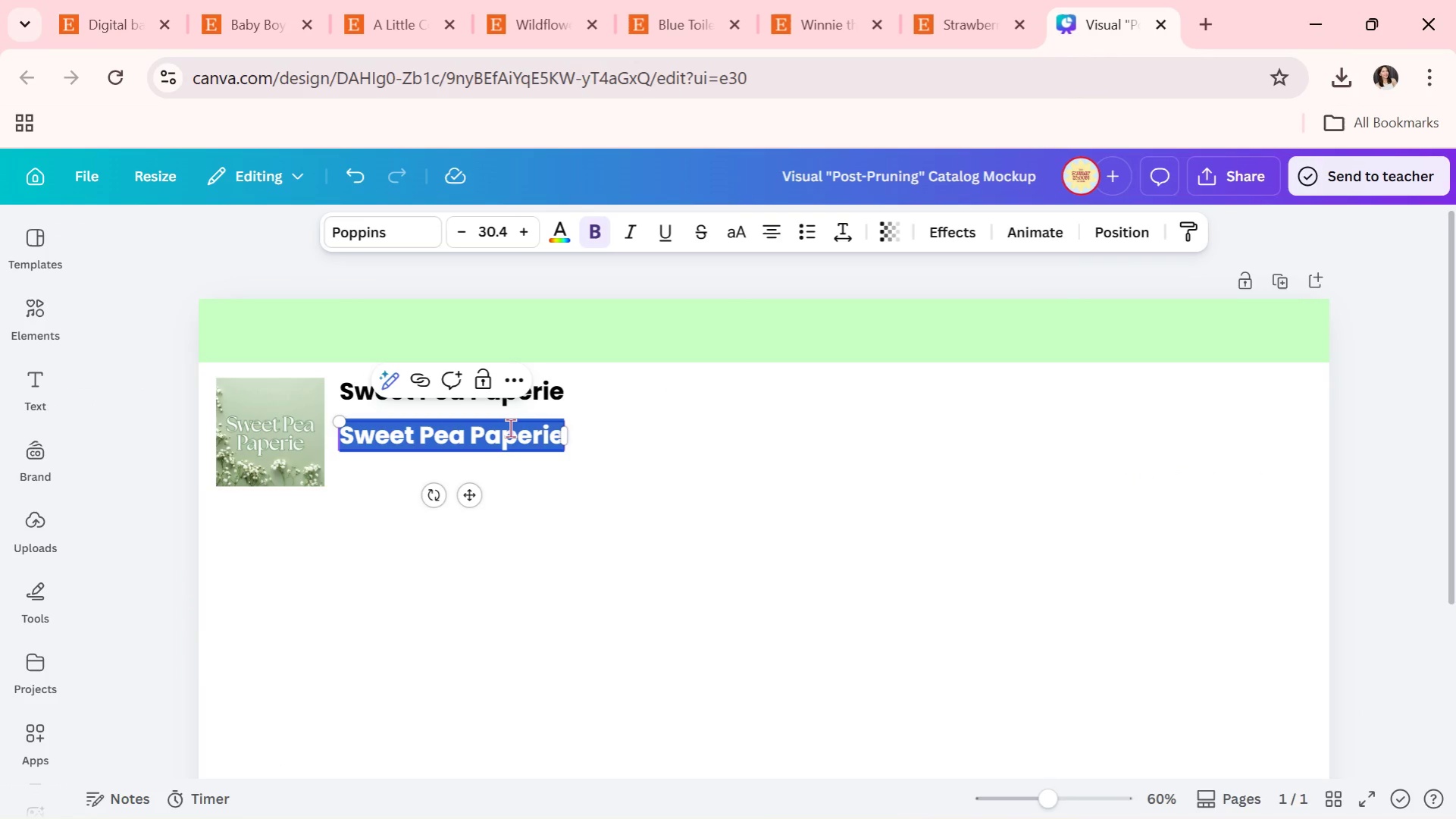 
key(5)
 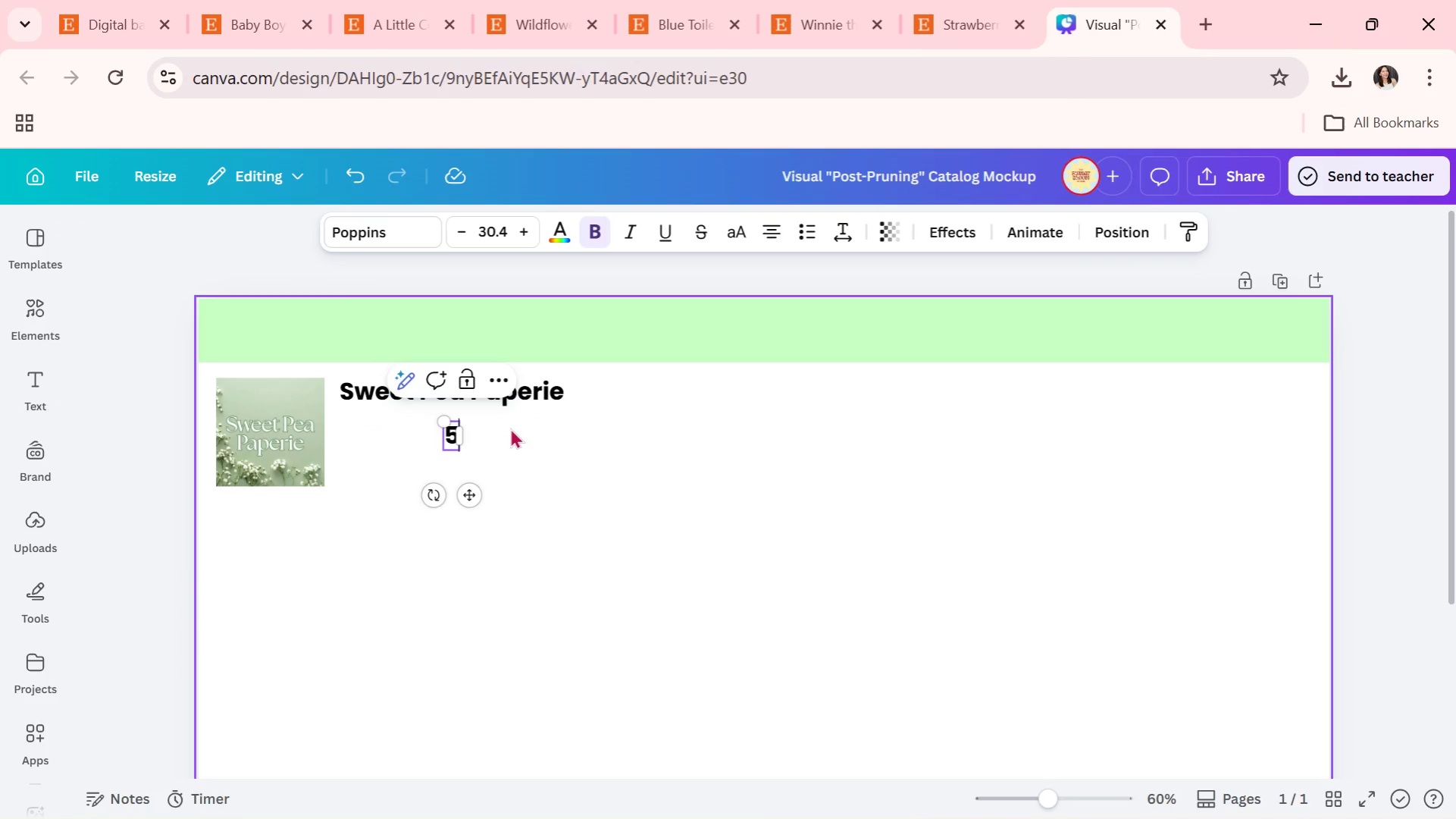 
key(Period)
 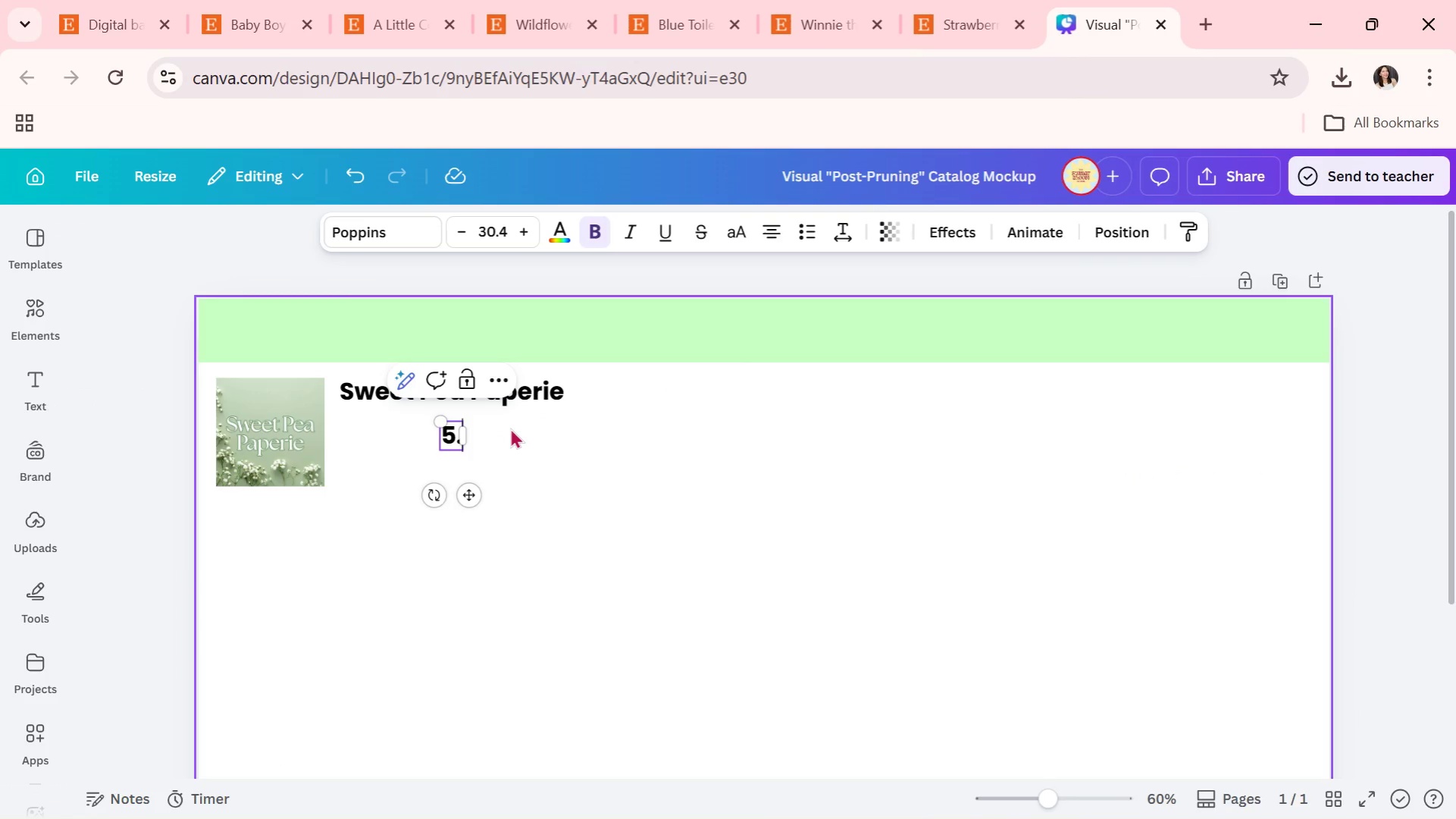 
key(0)
 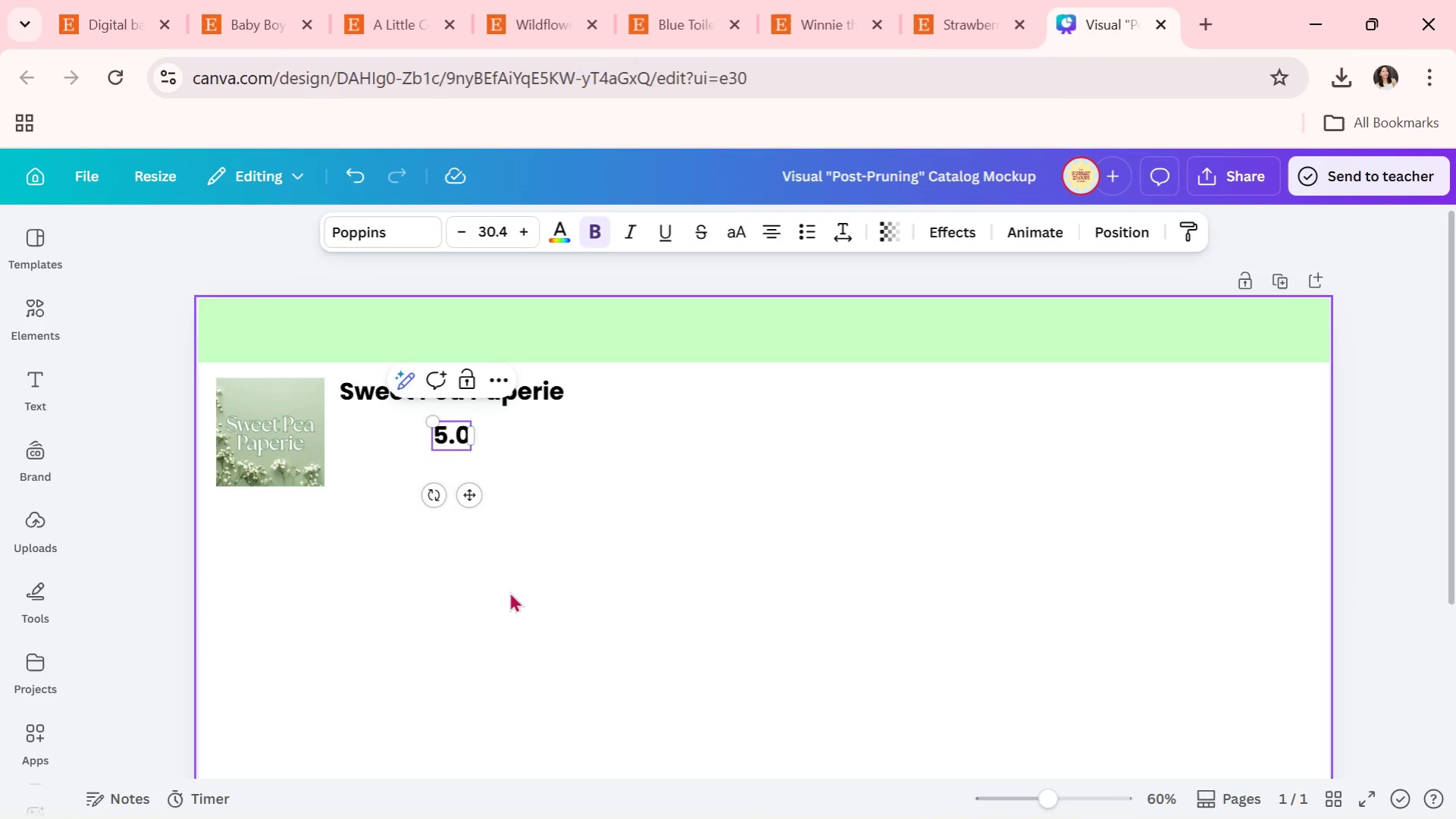 
left_click([517, 577])
 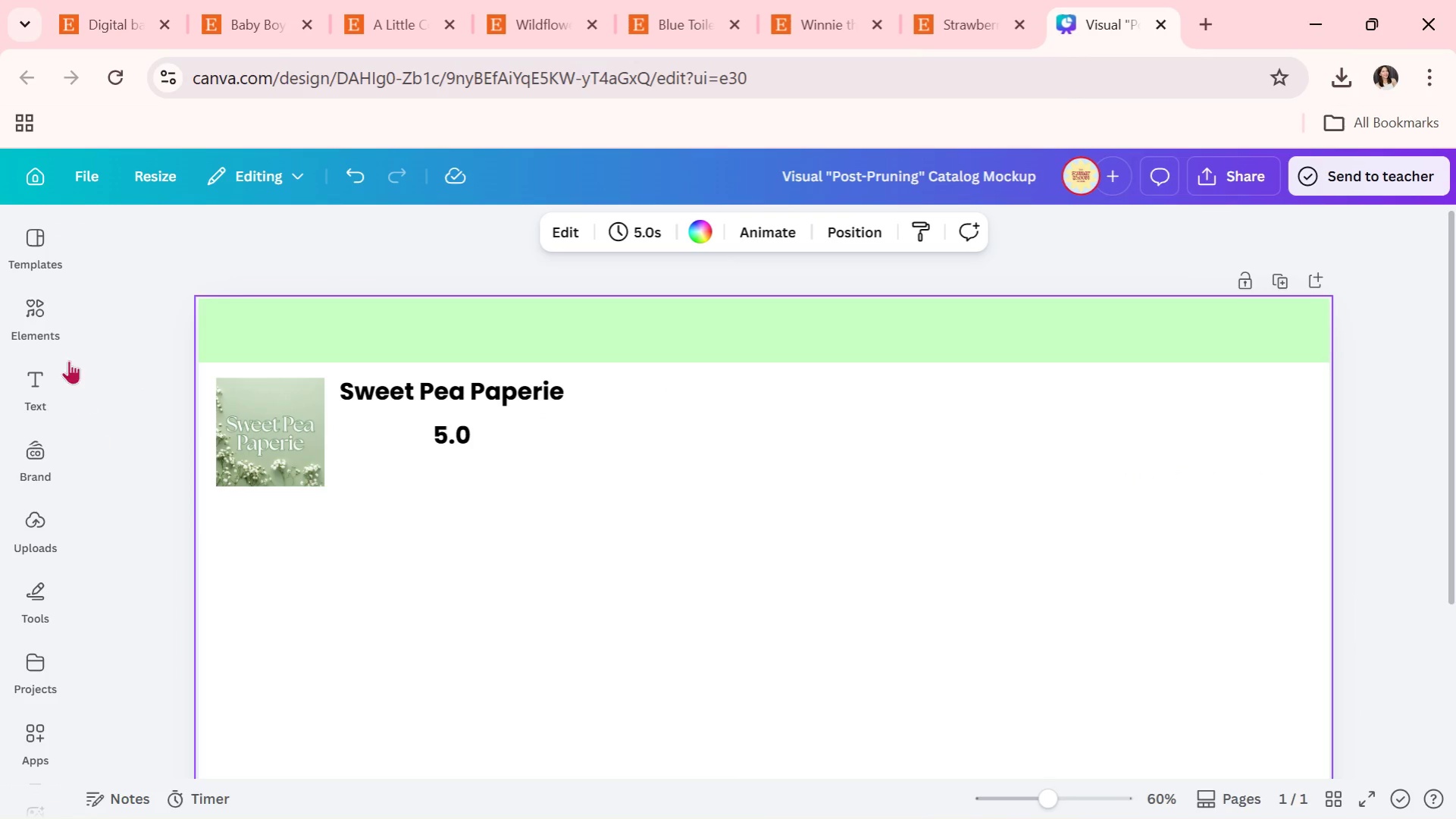 
left_click([40, 326])
 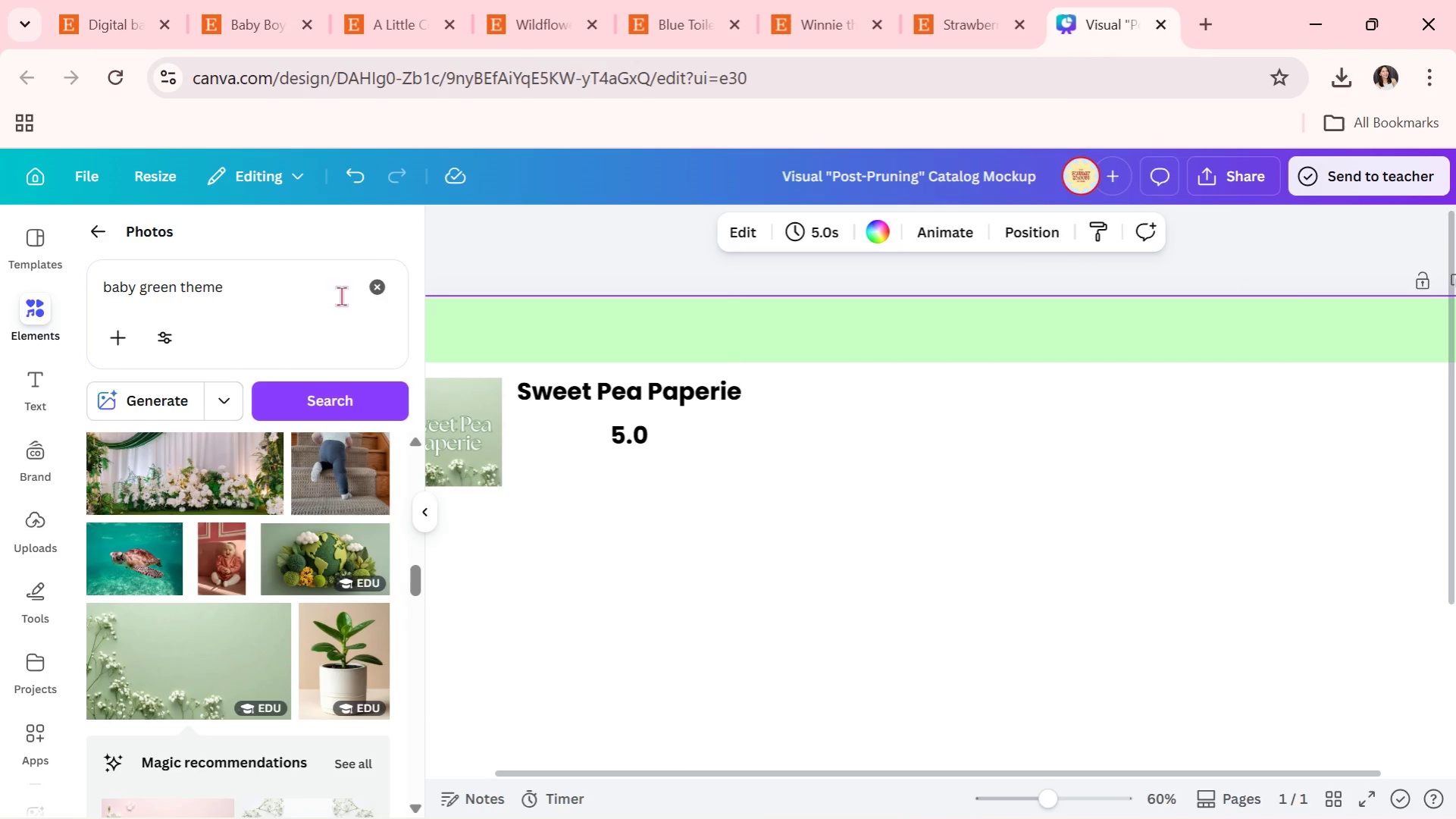 
left_click([378, 293])
 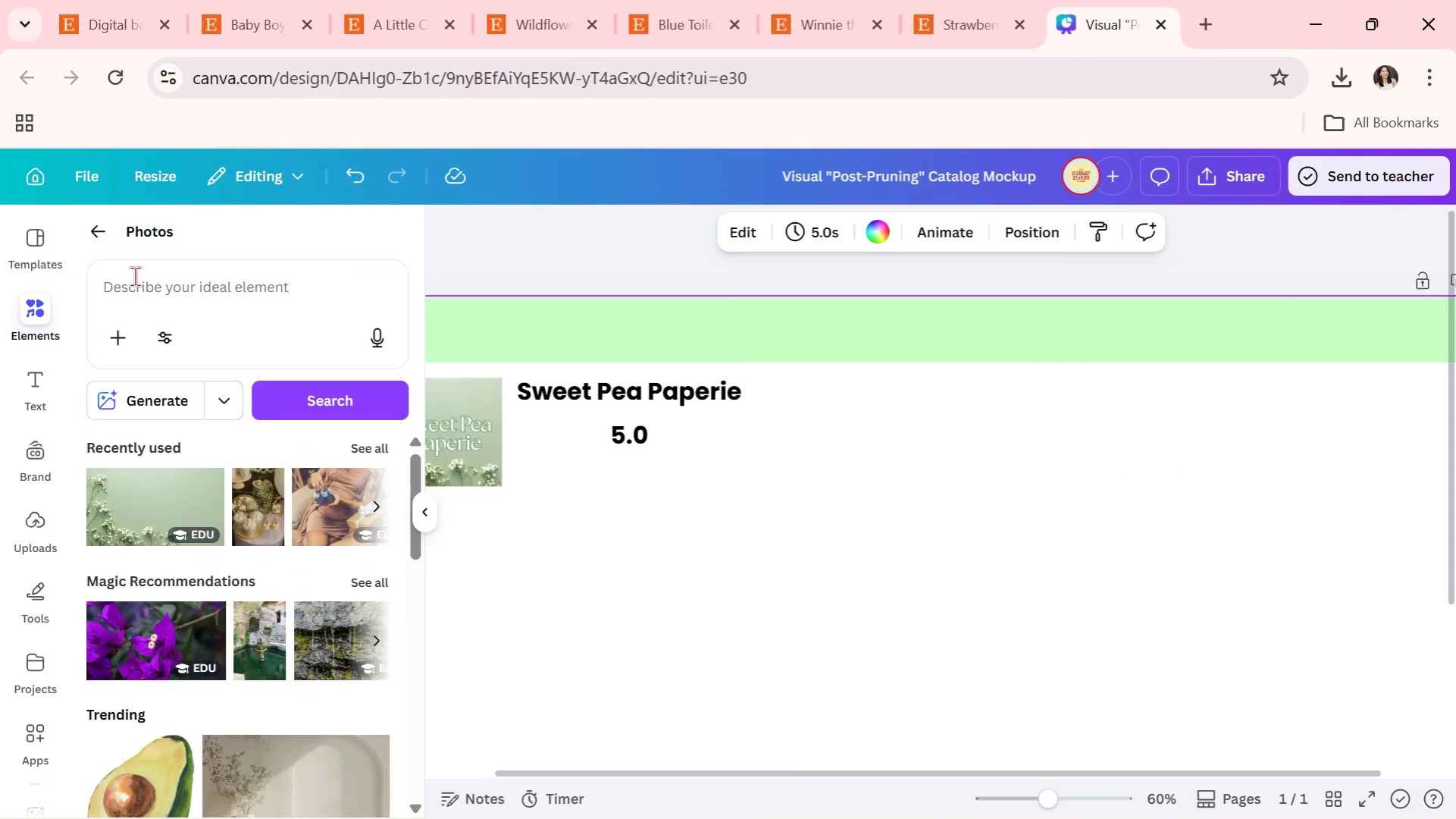 
left_click([100, 234])
 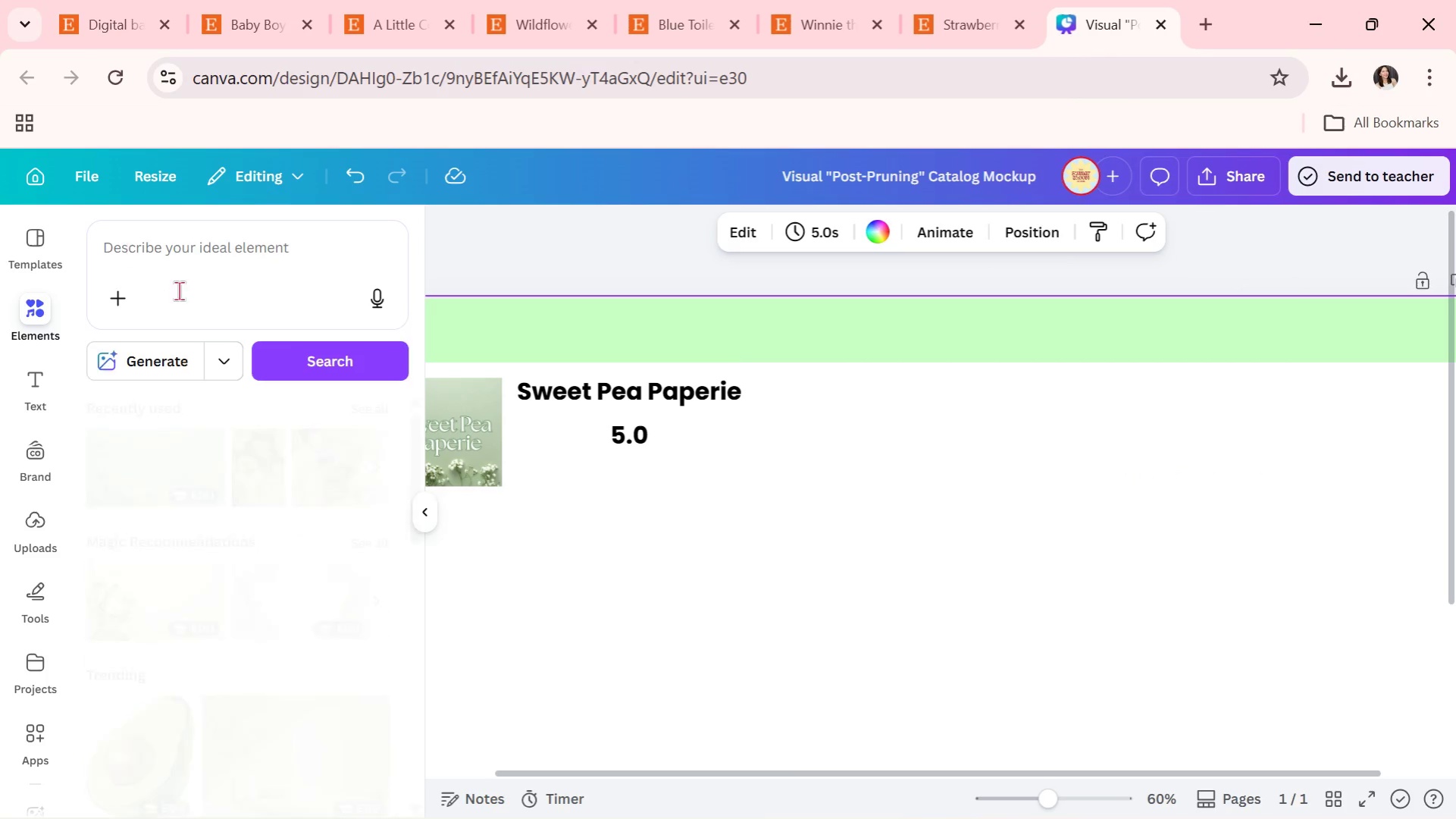 
mouse_move([233, 479])
 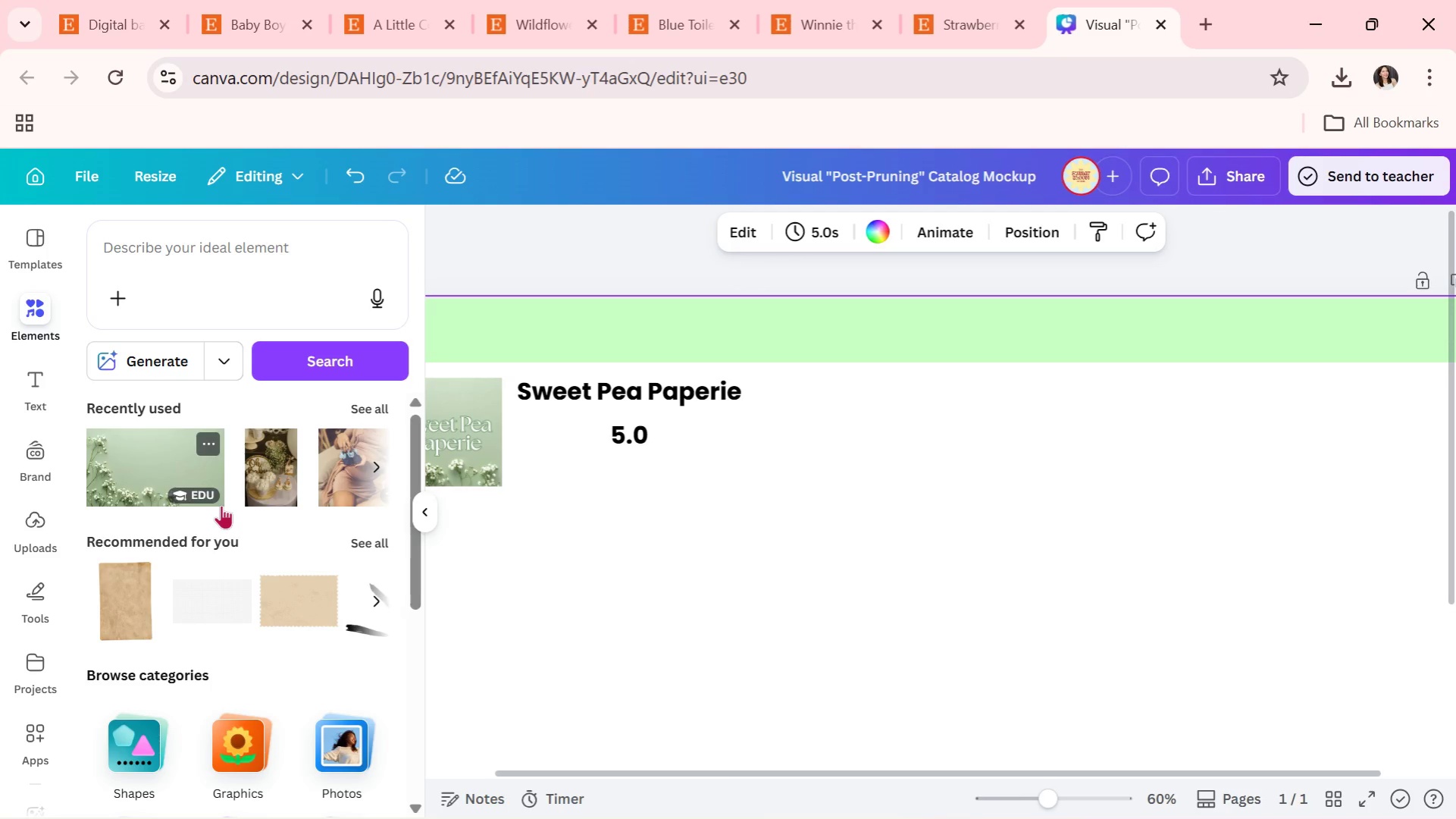 
mouse_move([209, 528])
 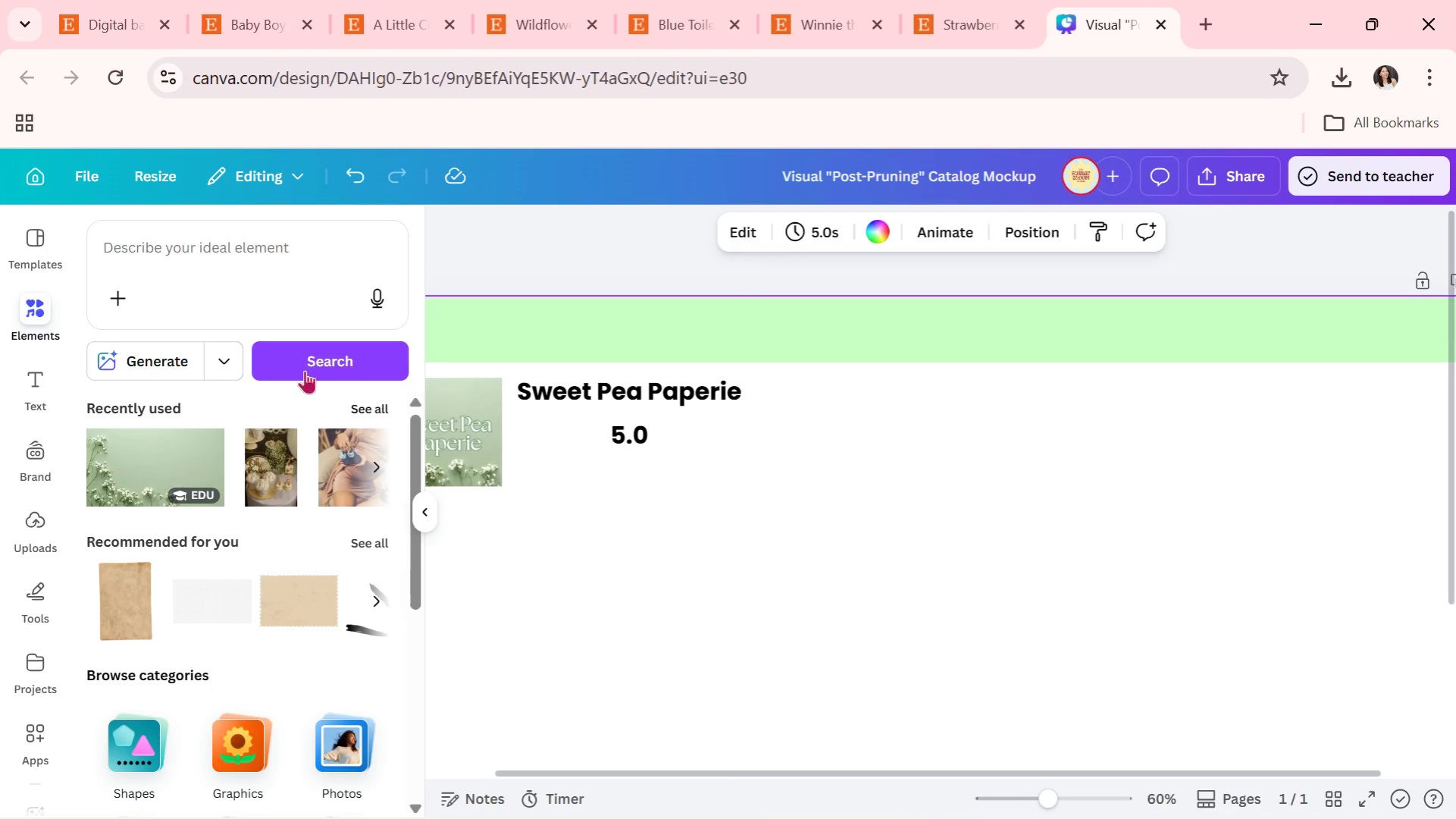 
left_click([376, 407])
 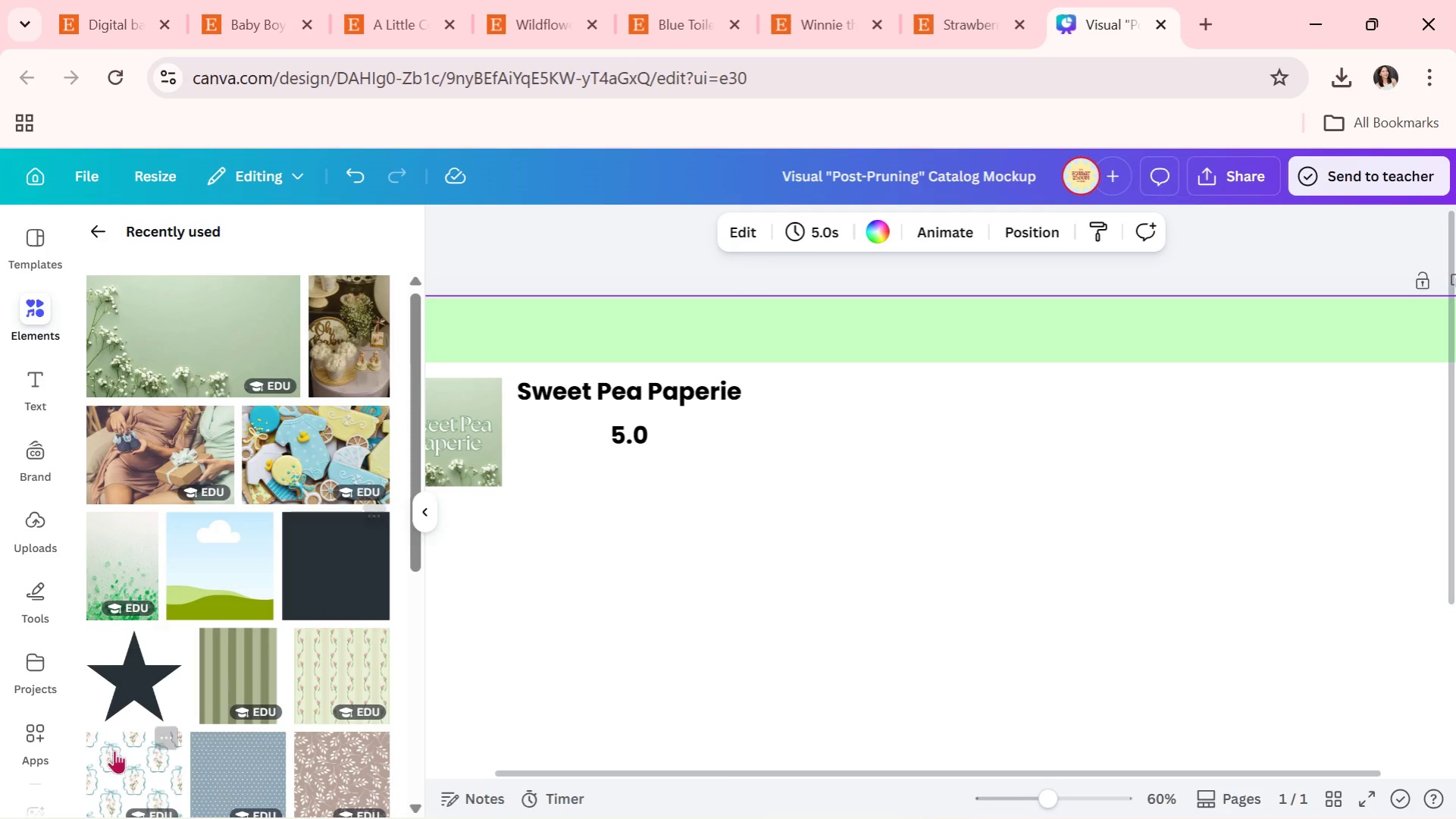 
left_click([142, 698])
 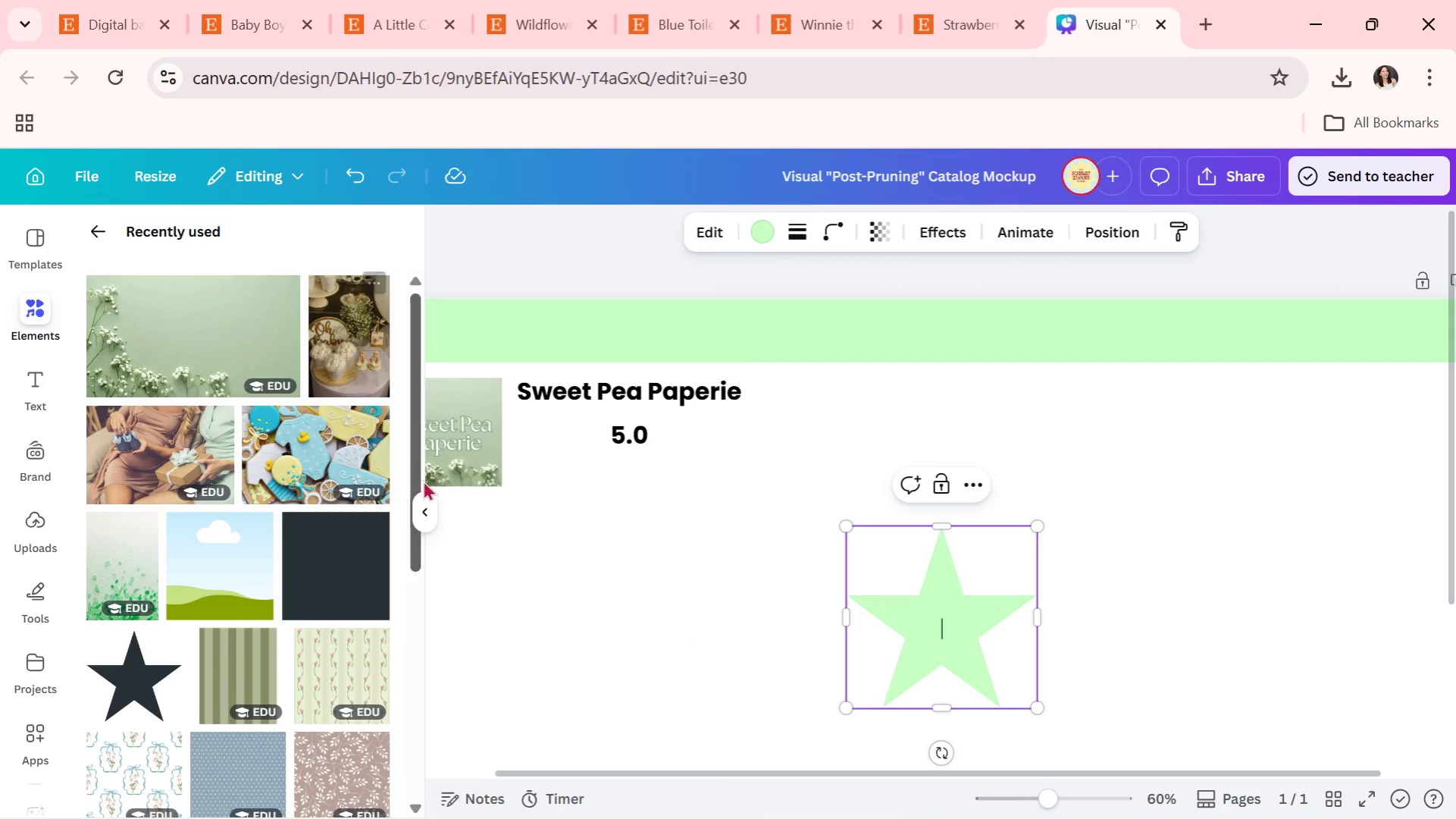 
left_click([421, 501])
 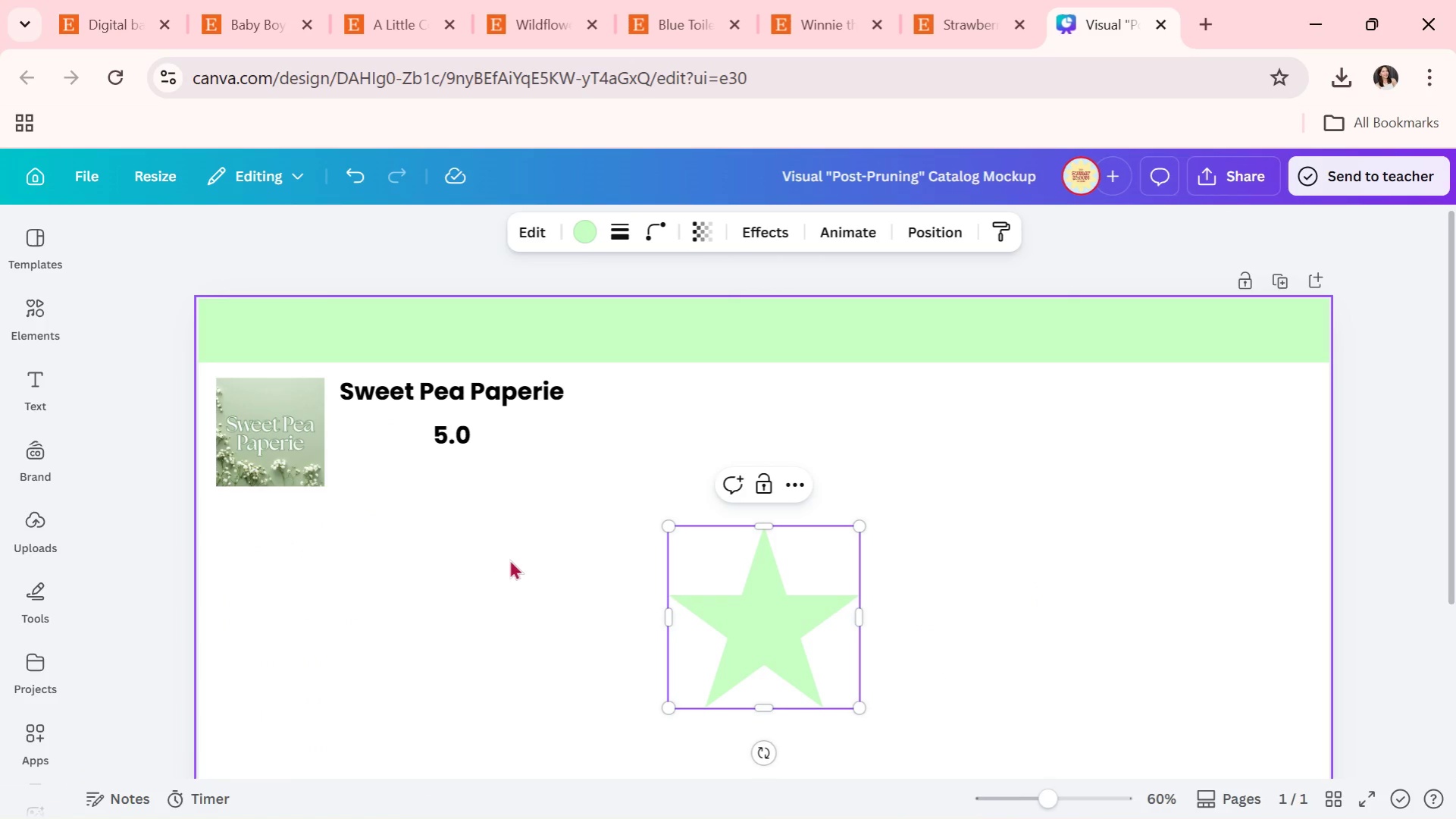 
left_click([515, 576])
 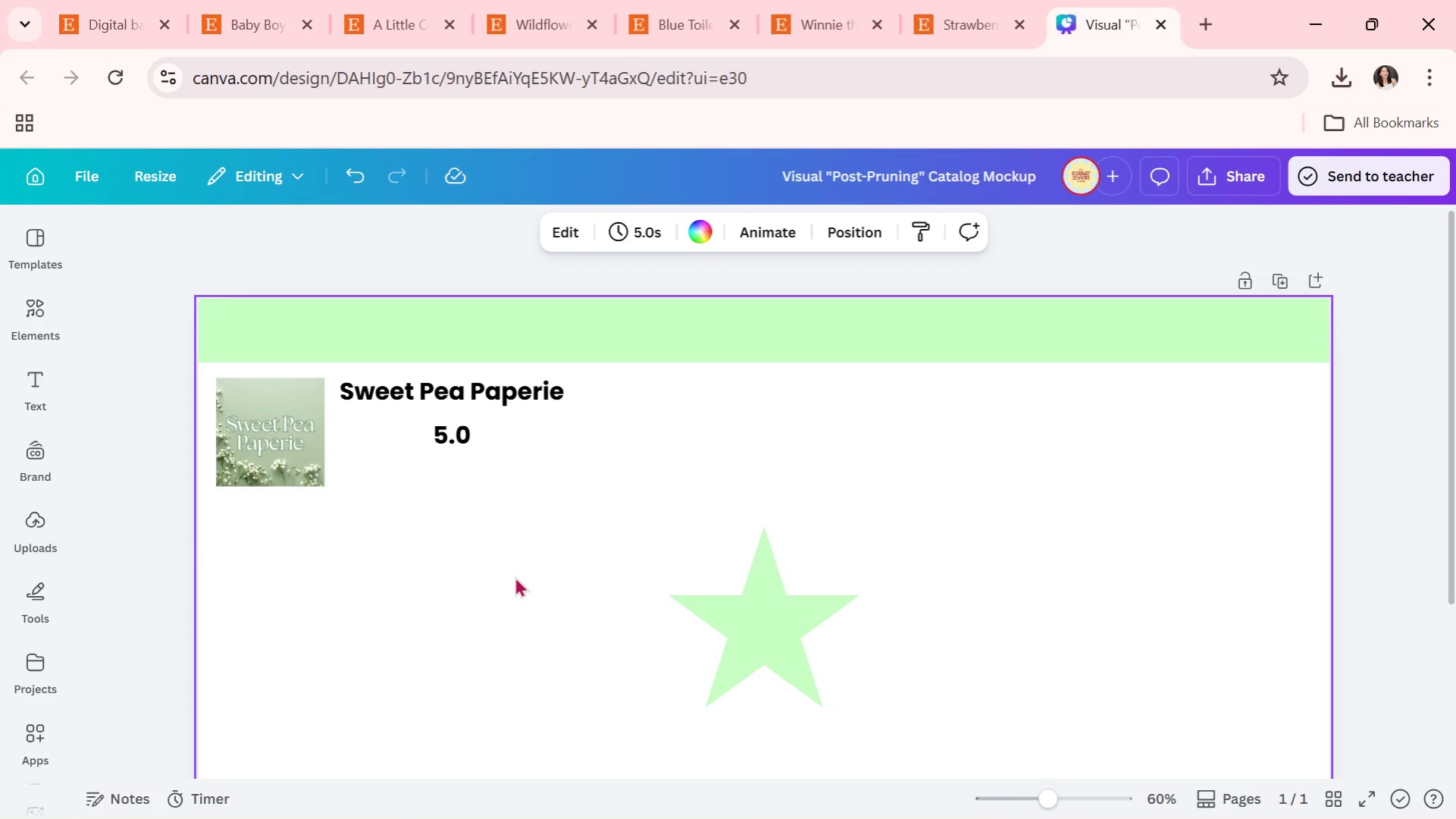 
hold_key(key=AltLeft, duration=0.5)
 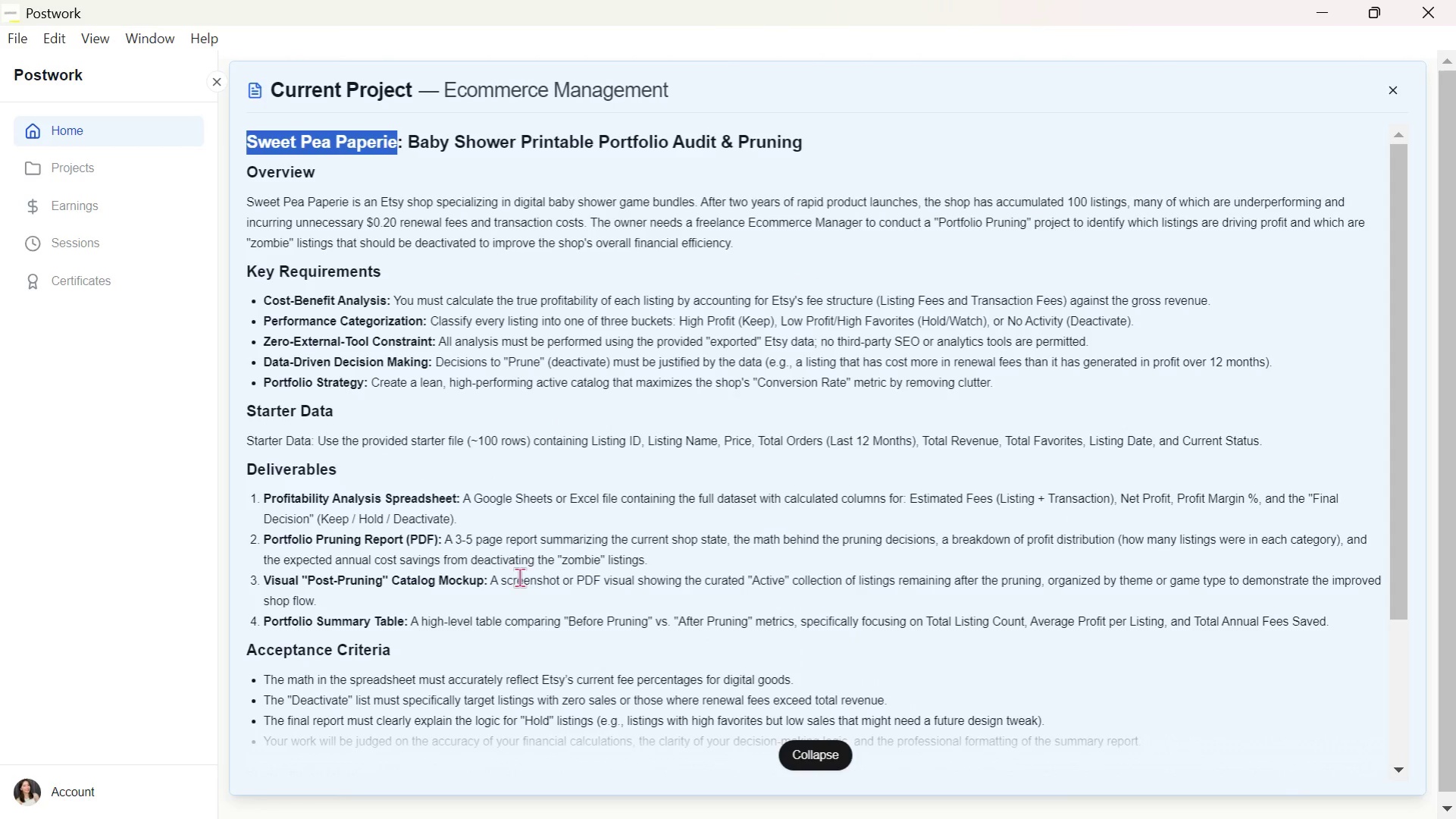 
hold_key(key=Tab, duration=0.31)